 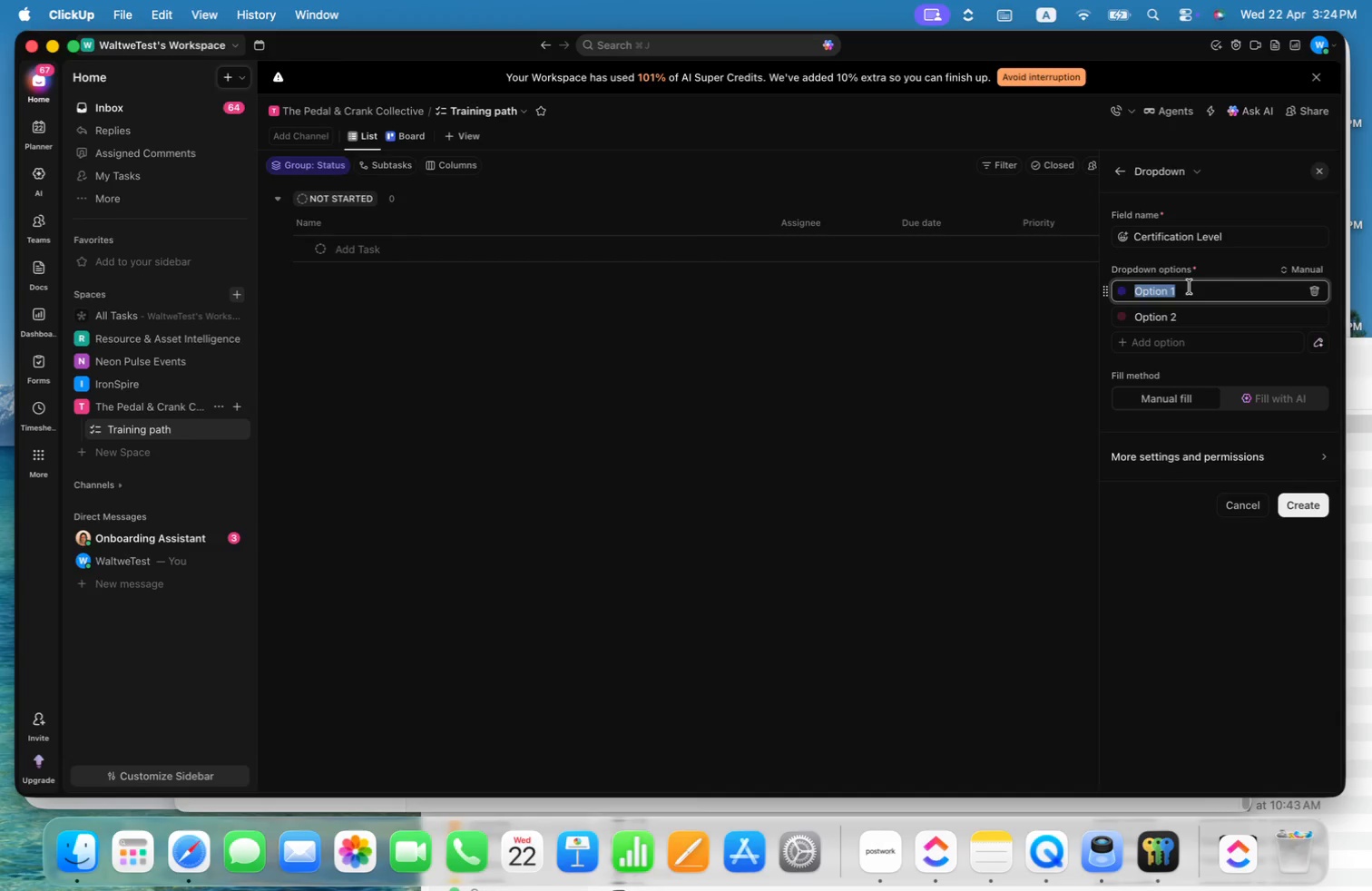 
key(Meta+CommandLeft)
 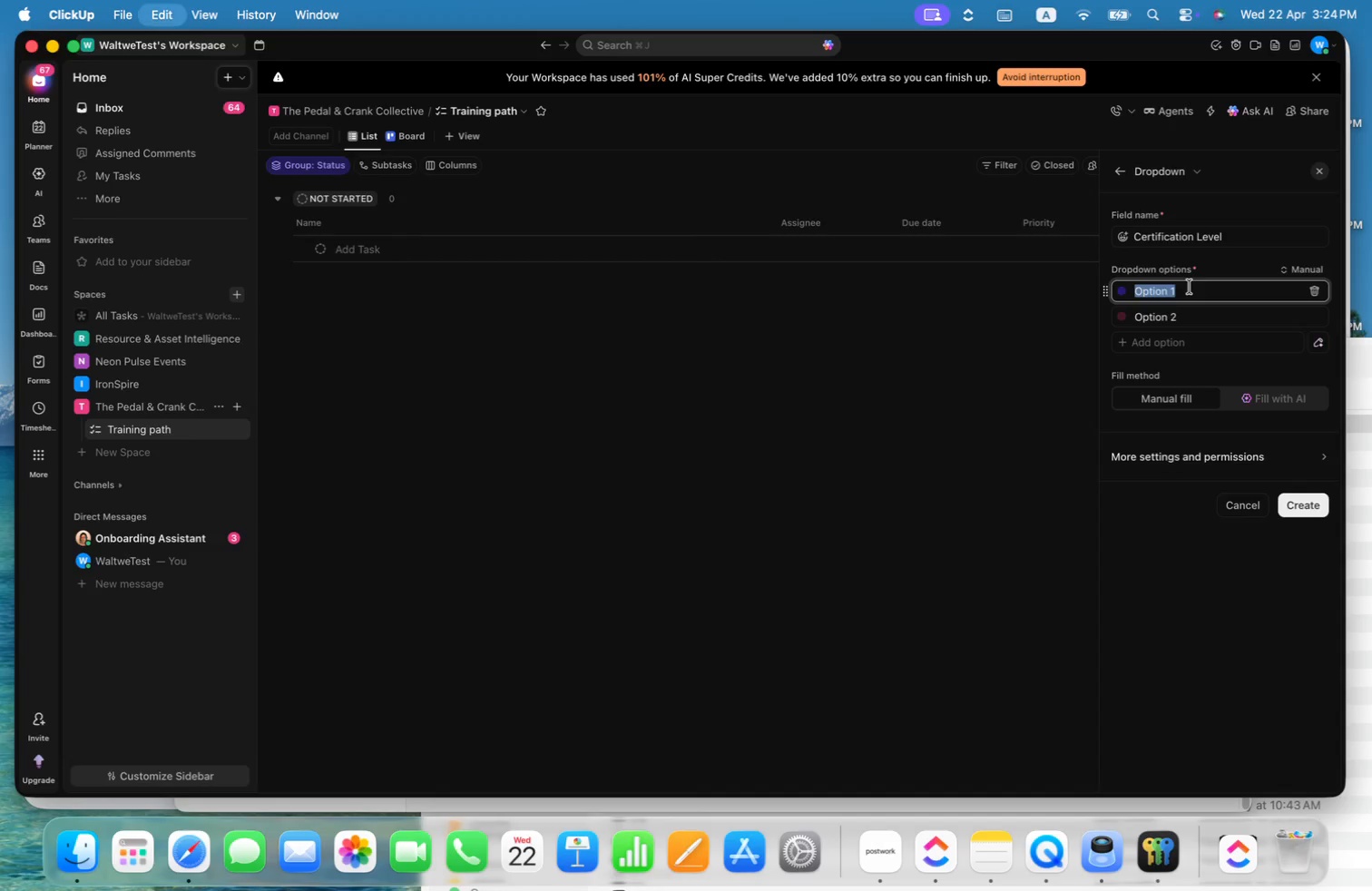 
key(Meta+V)
 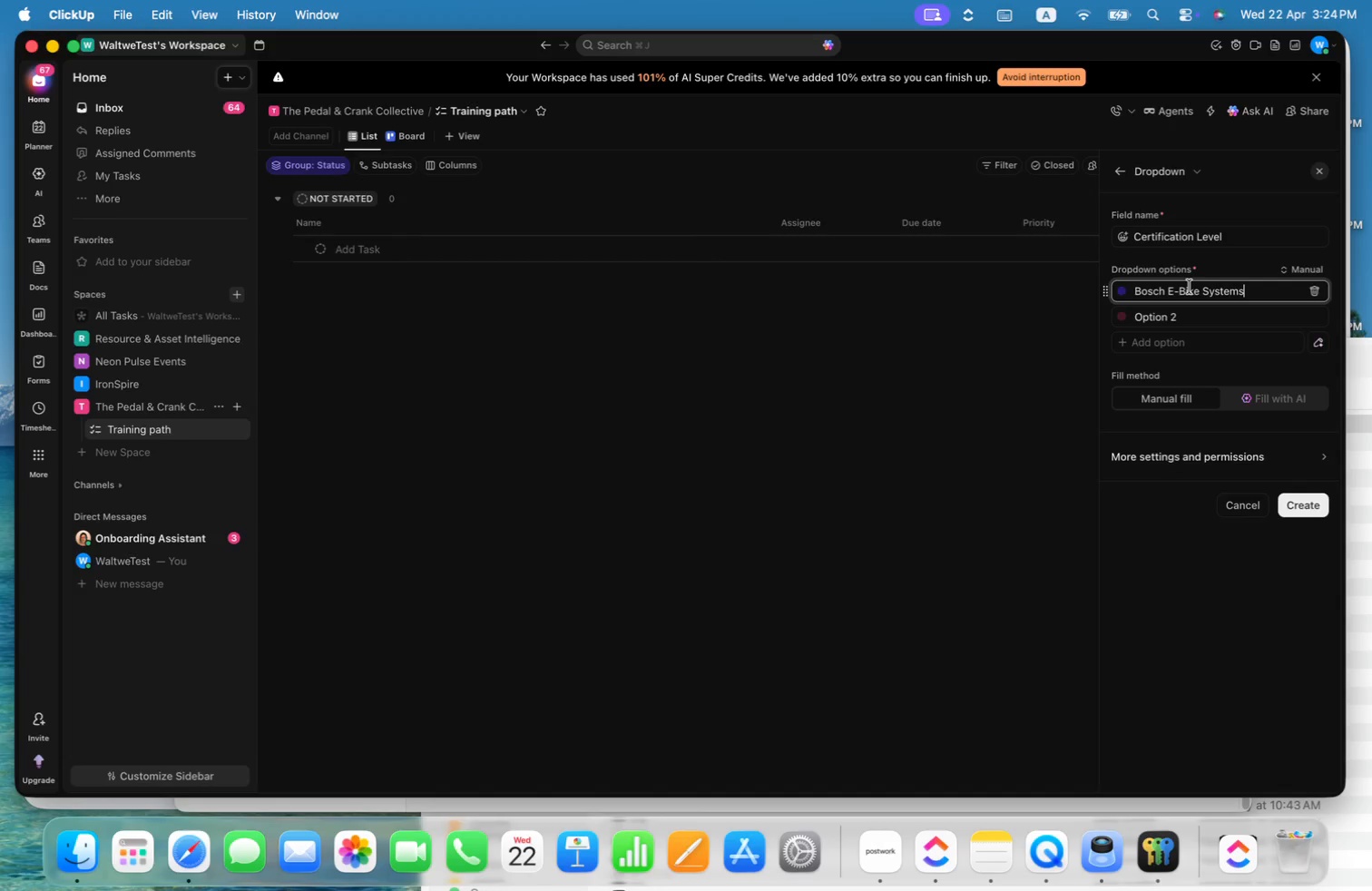 
key(Meta+CommandLeft)
 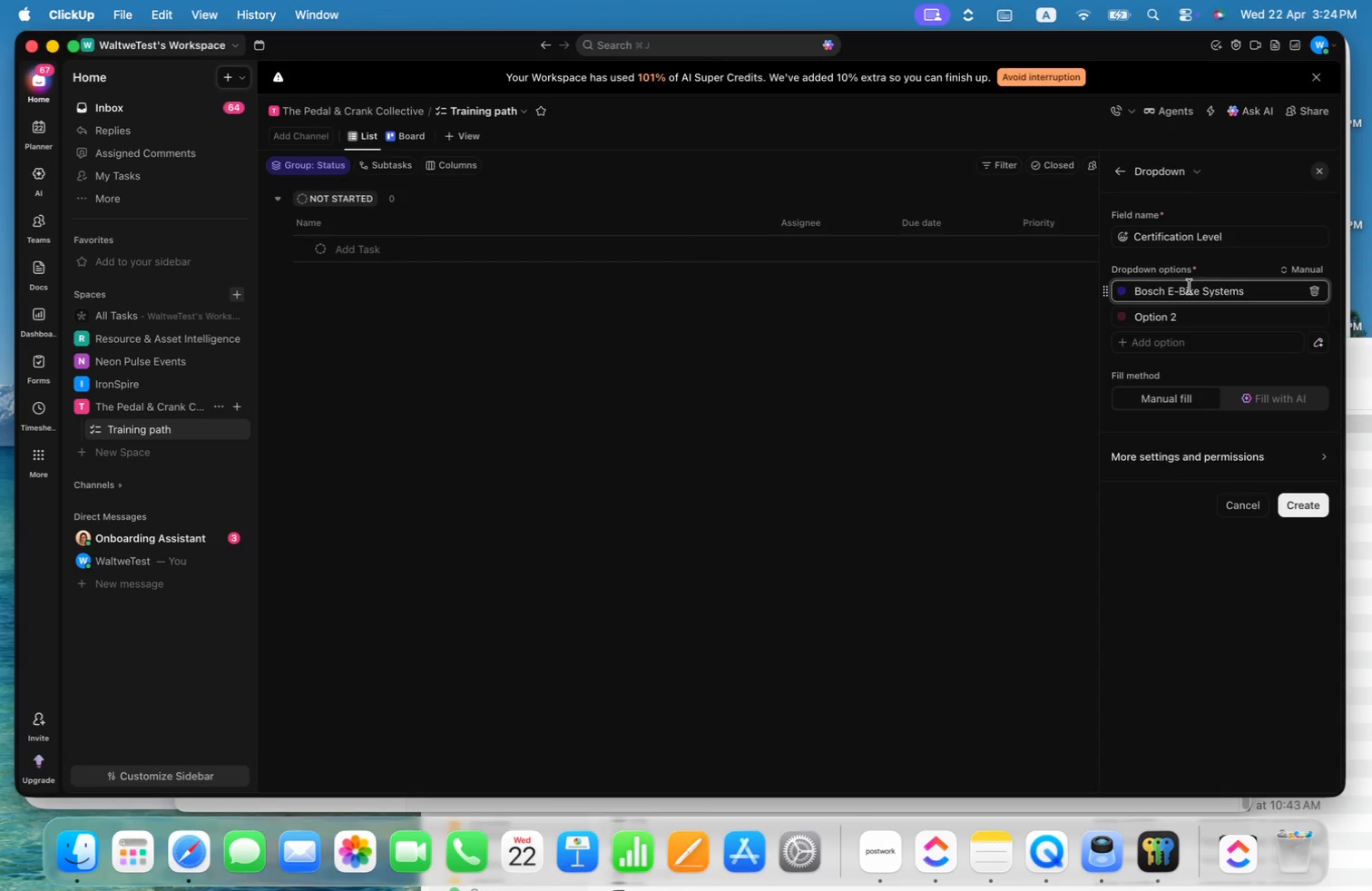 
key(Meta+Tab)